 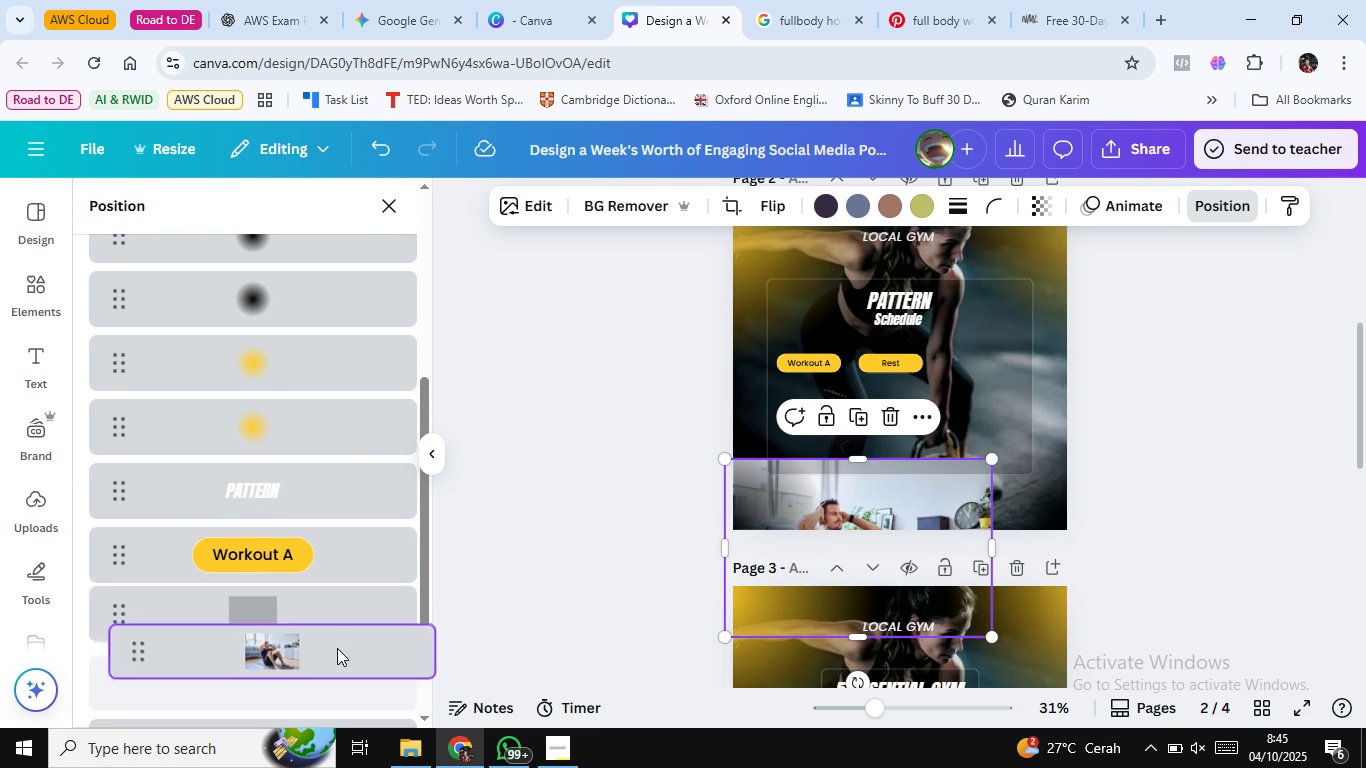 
scroll: coordinate [323, 677], scroll_direction: down, amount: 4.0
 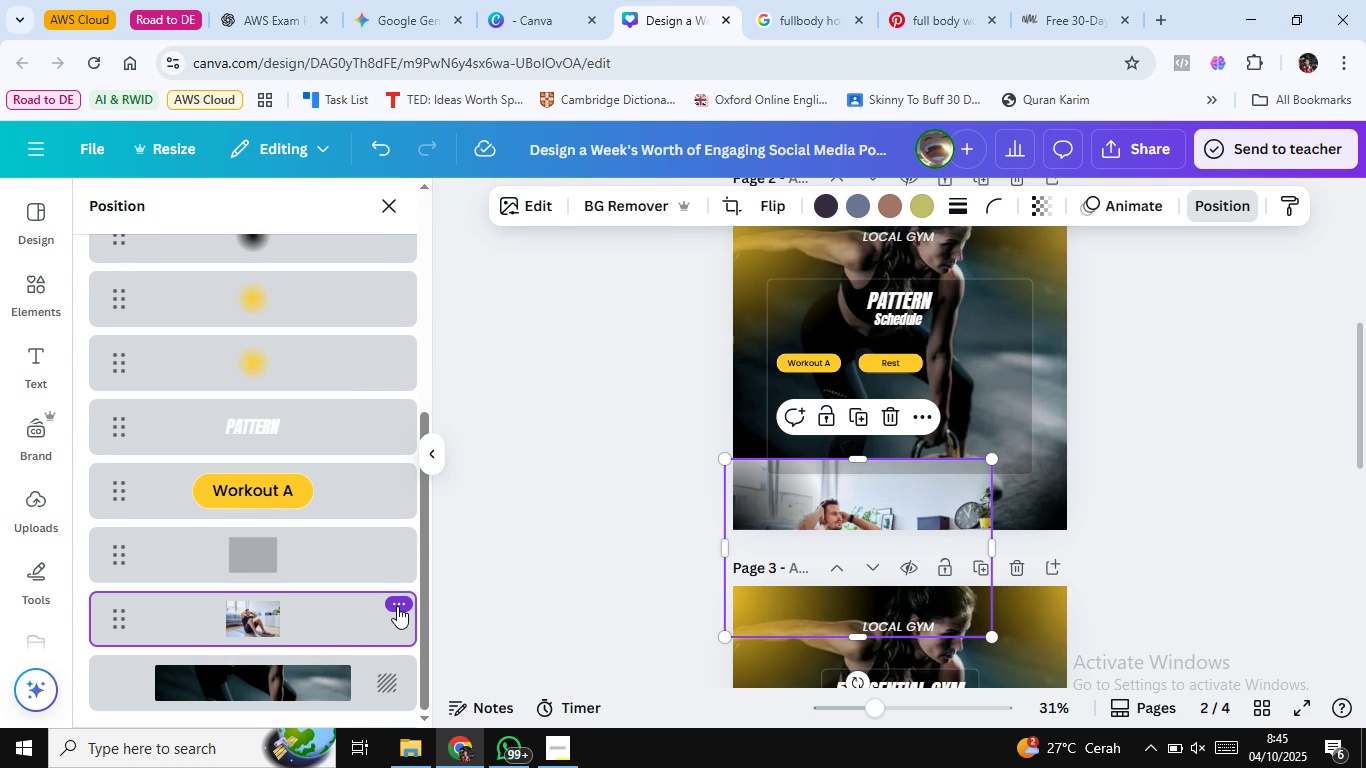 
left_click([397, 606])
 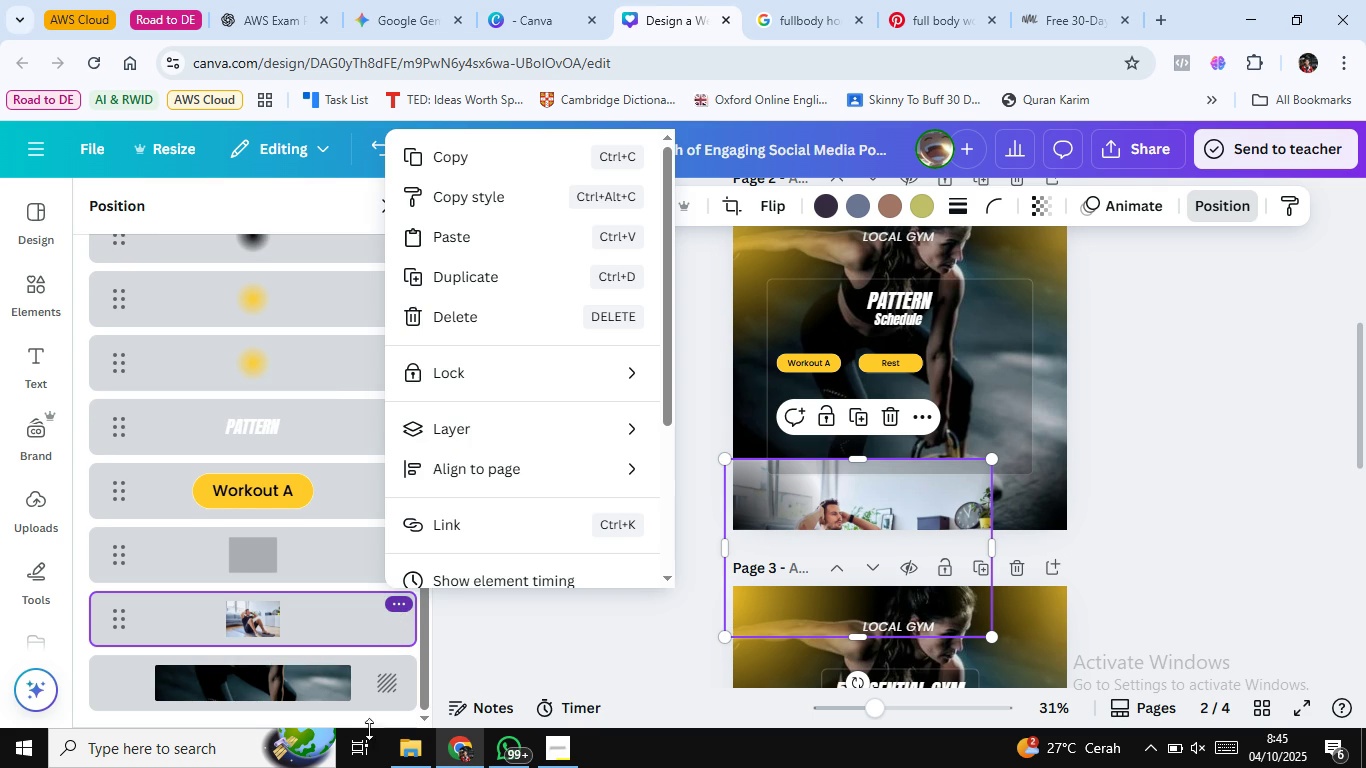 
left_click([389, 682])
 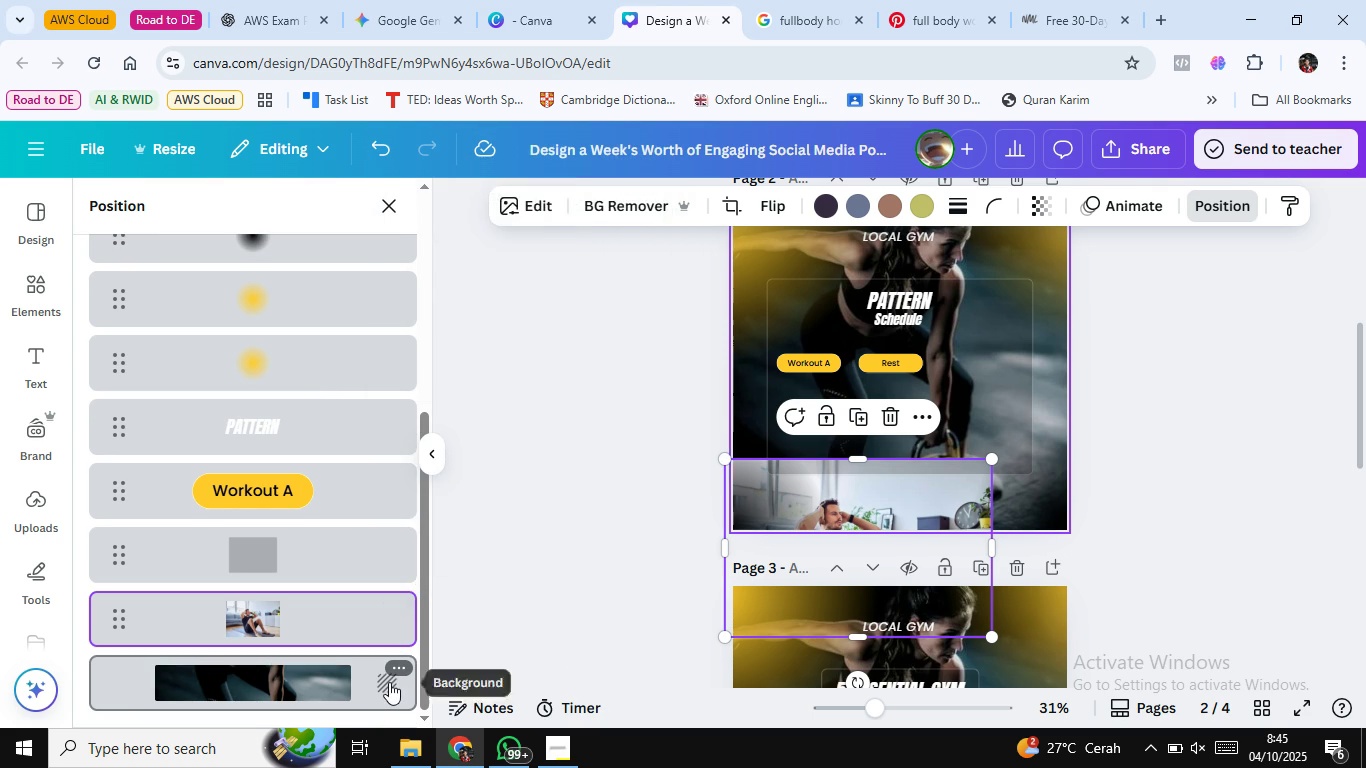 
left_click([389, 682])
 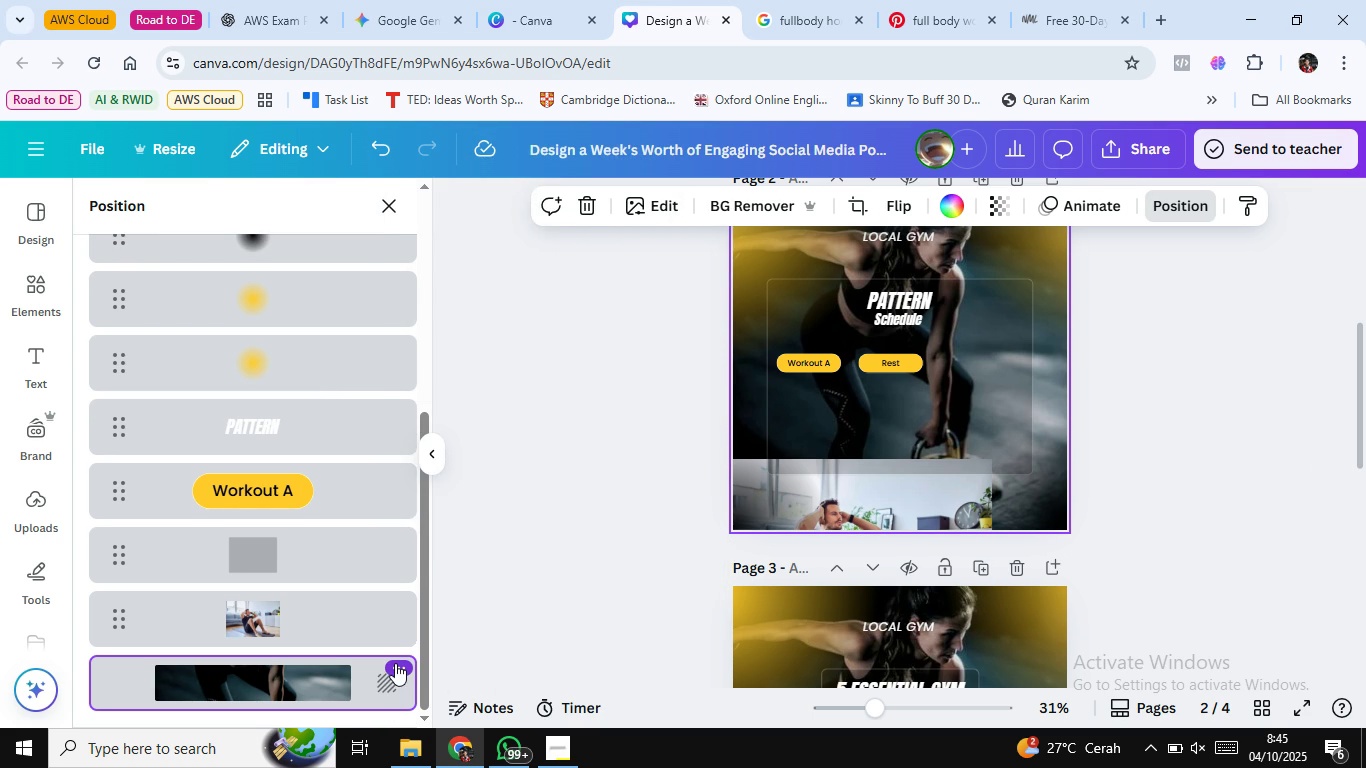 
left_click([395, 663])
 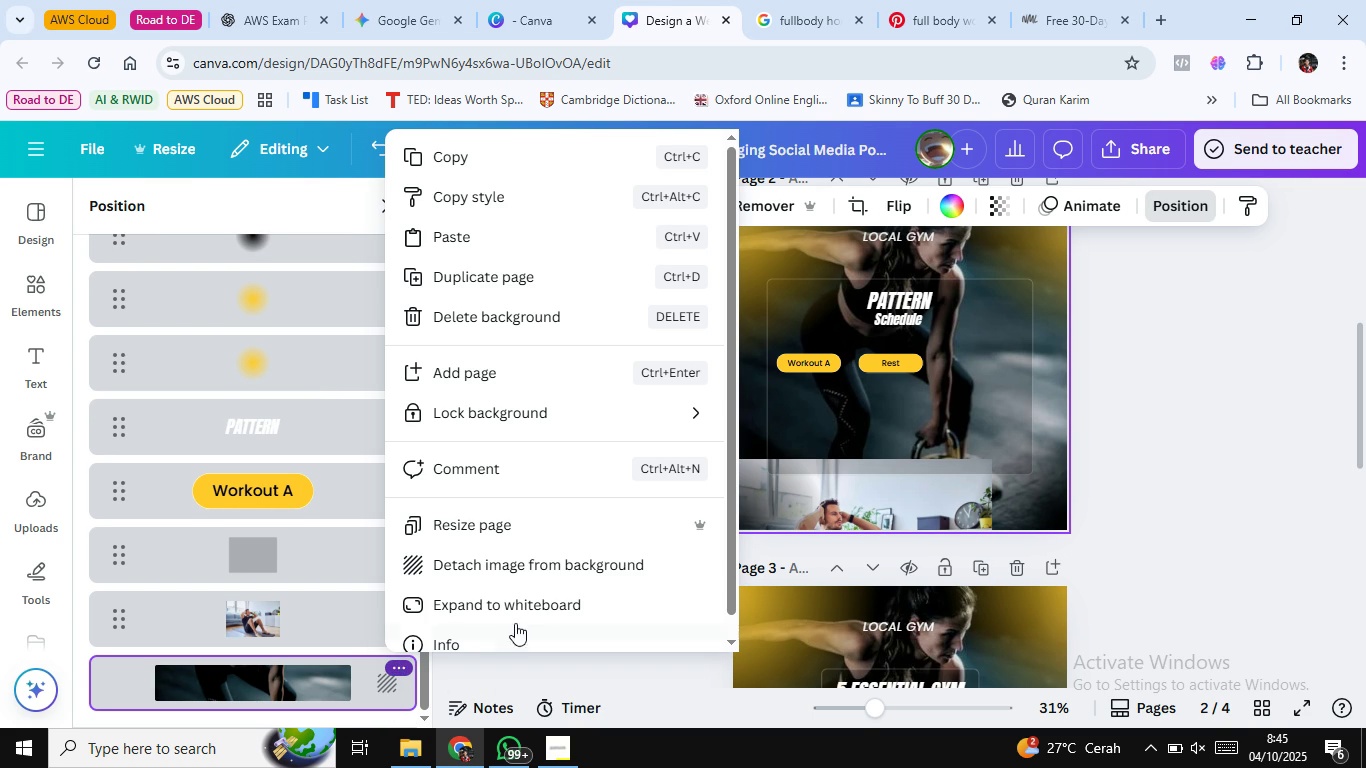 
left_click([389, 677])